 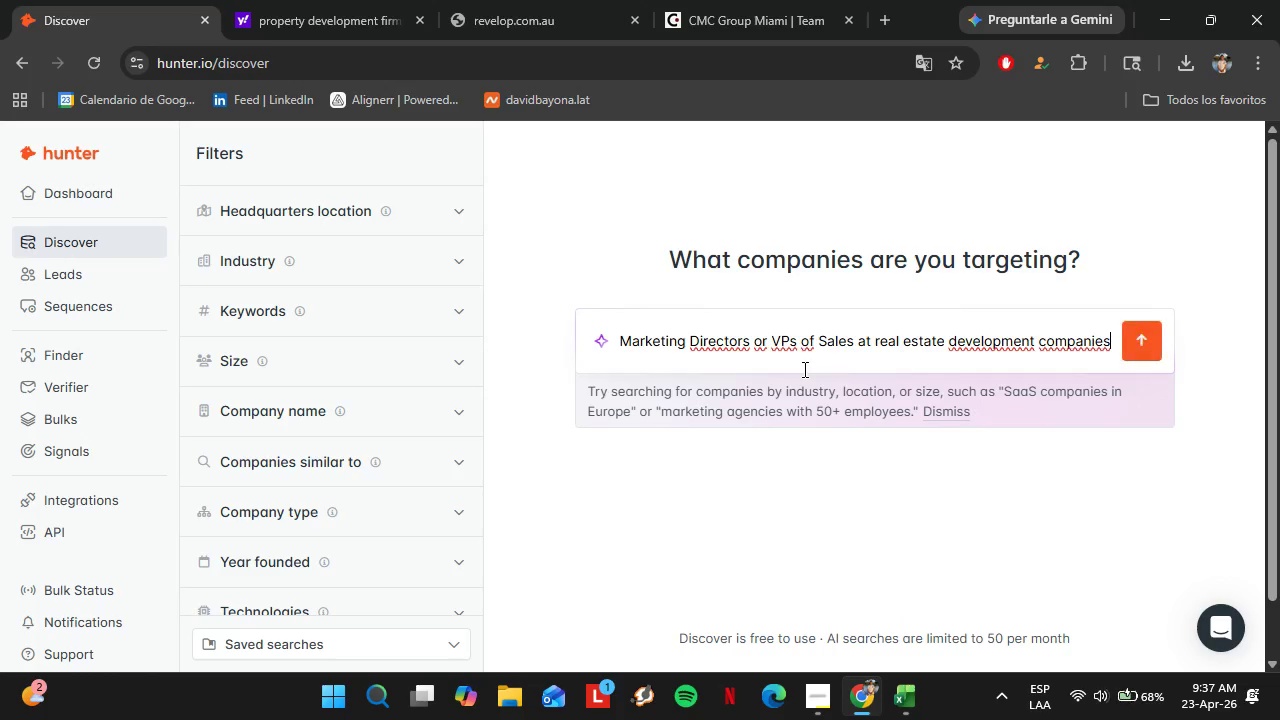 
key(Enter)
 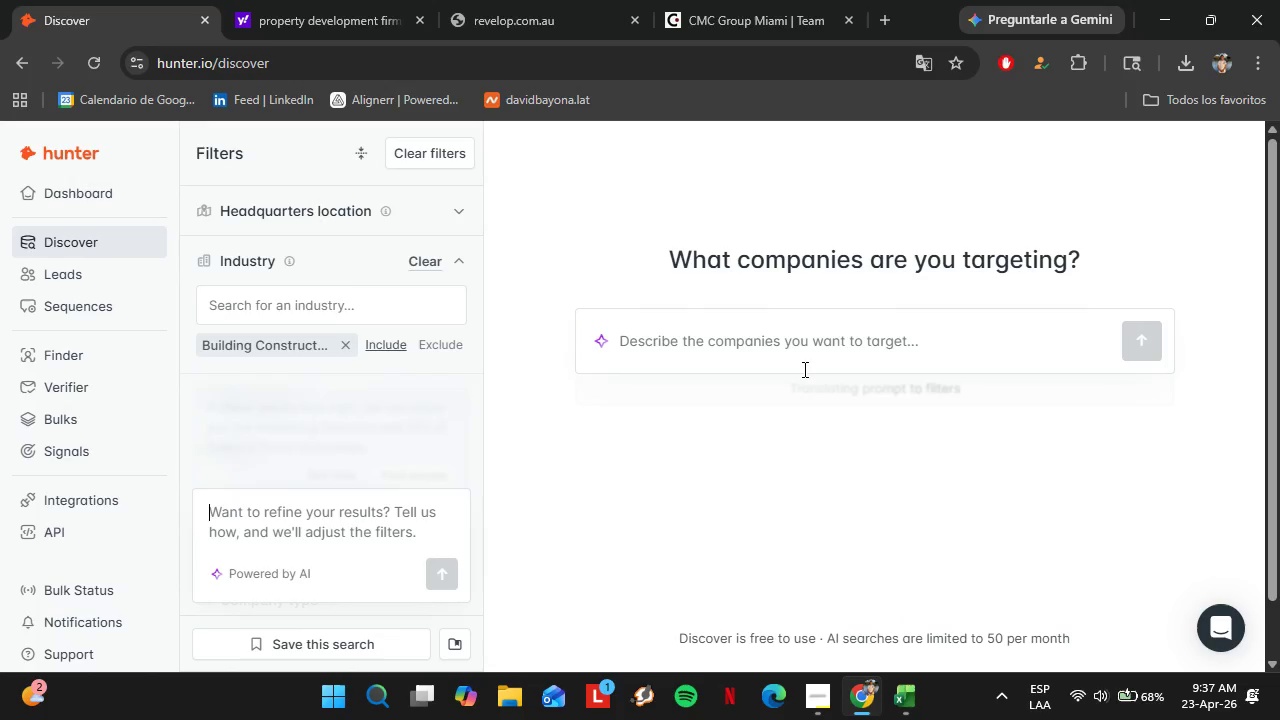 
wait(6.08)
 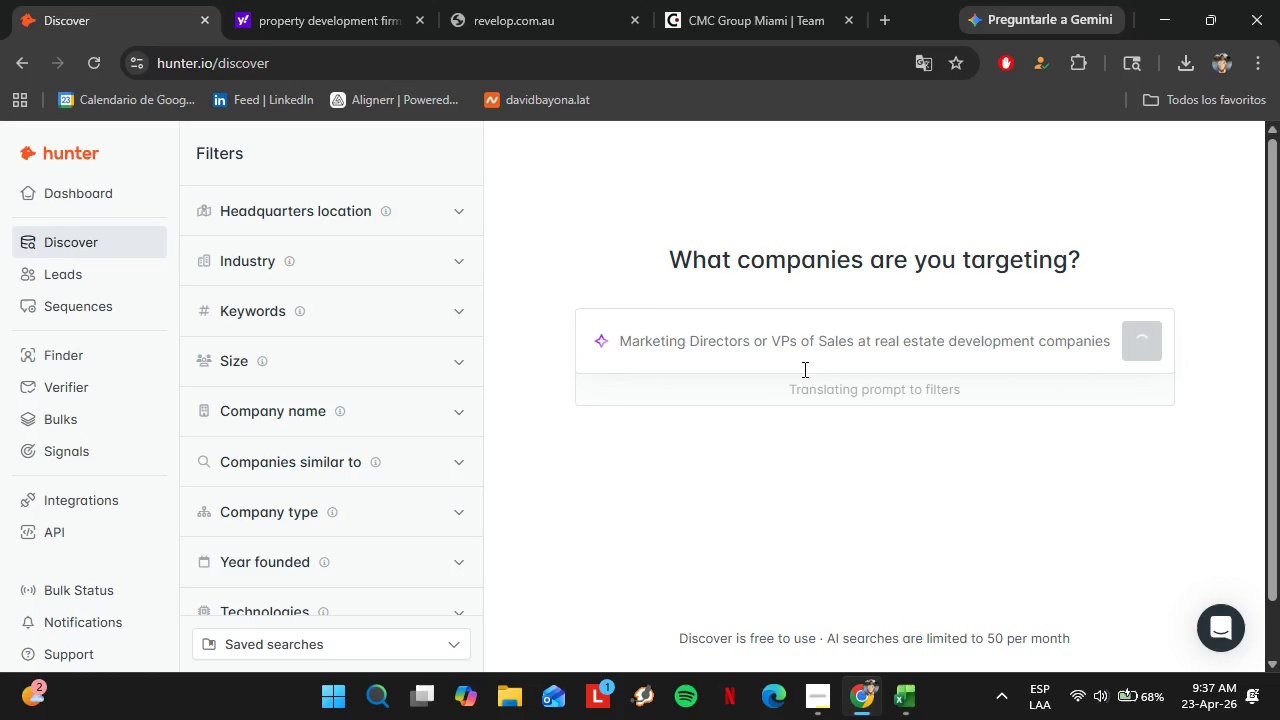 
left_click([349, 466])
 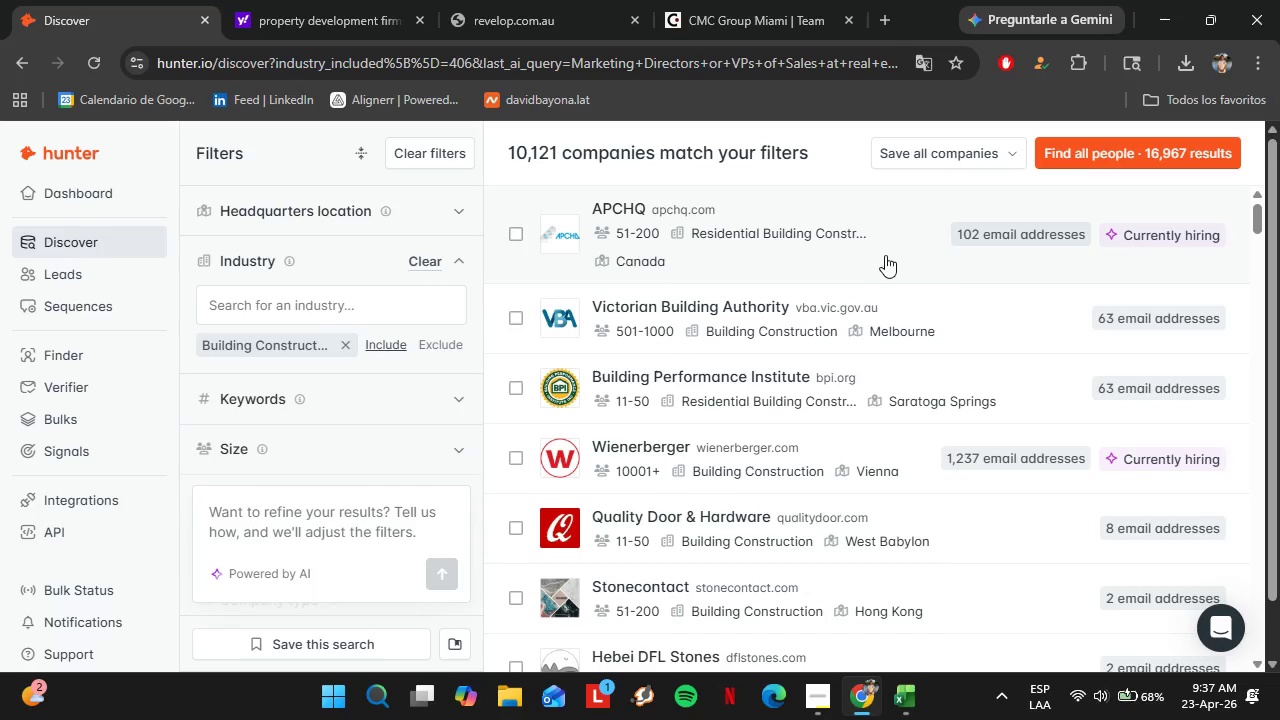 
left_click([803, 239])
 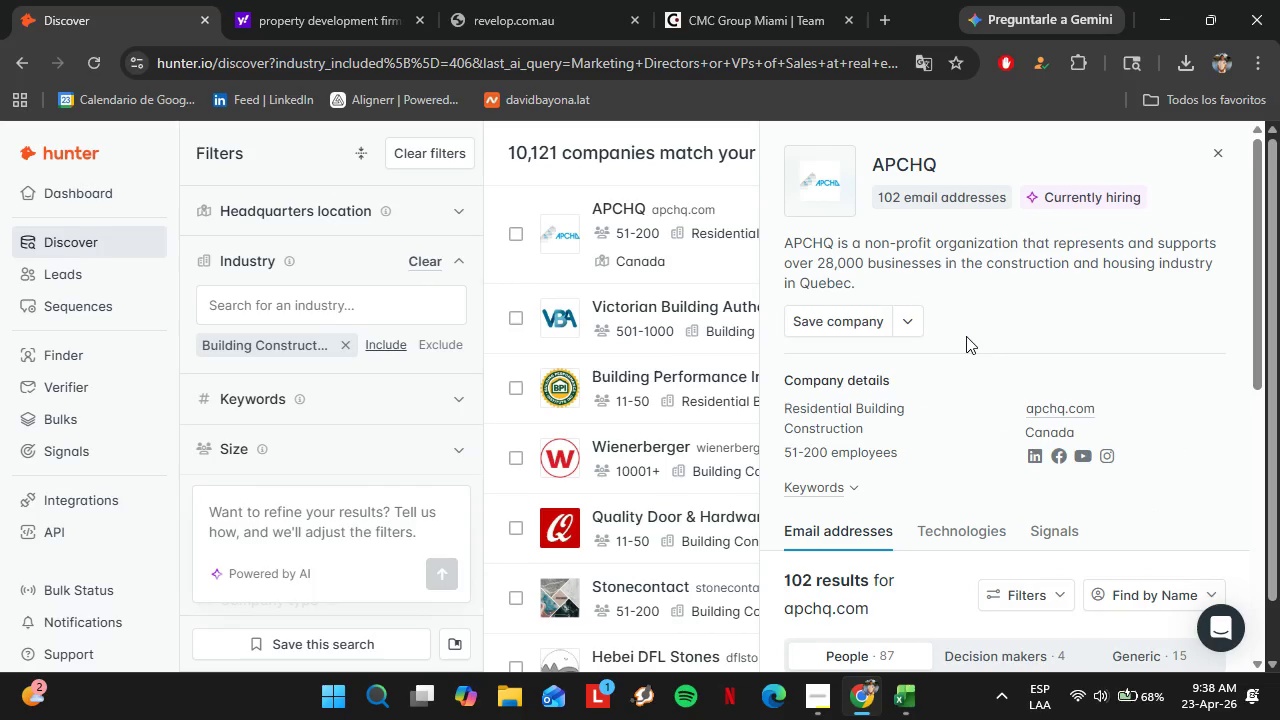 
wait(5.16)
 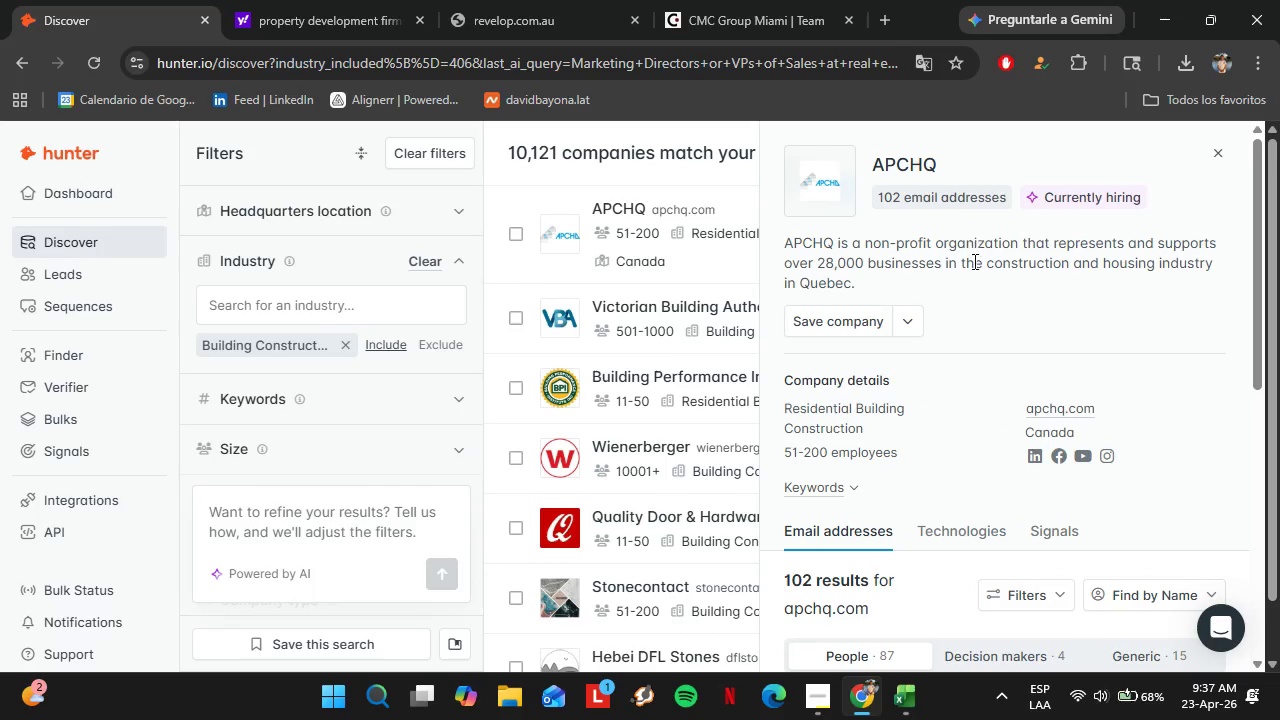 
scroll: coordinate [954, 392], scroll_direction: down, amount: 1.0
 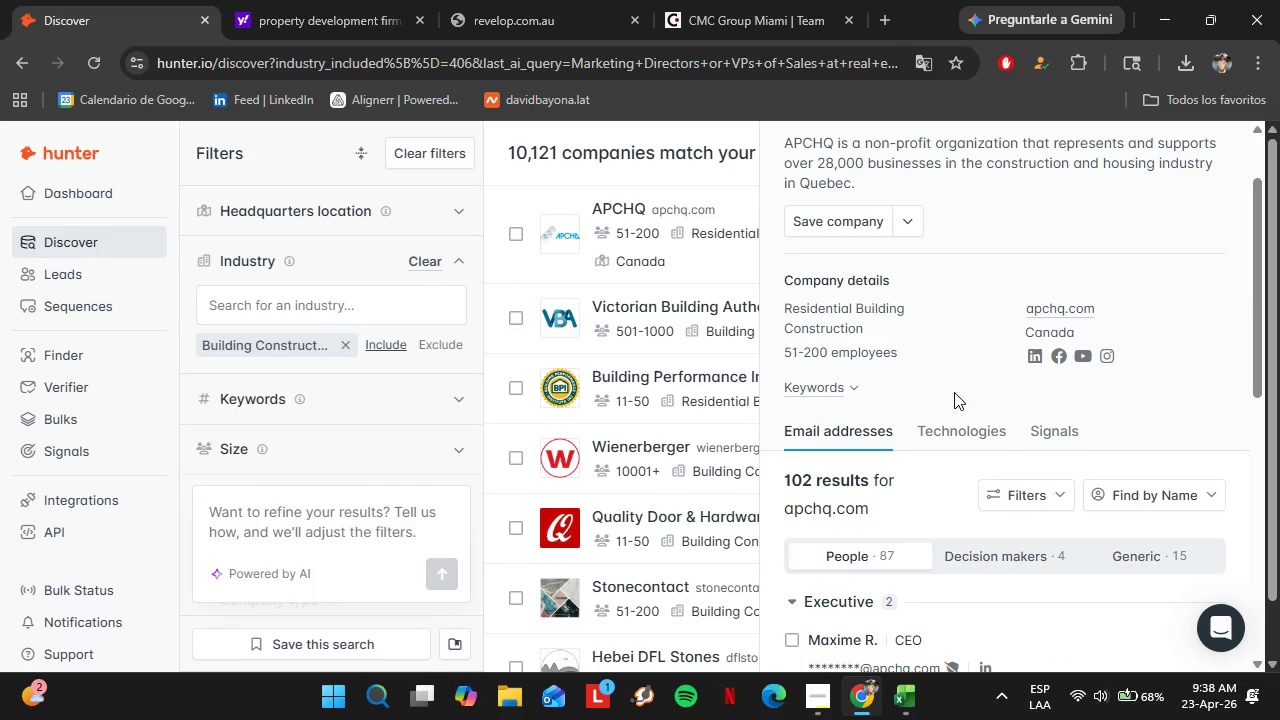 
scroll: coordinate [344, 253], scroll_direction: up, amount: 2.0
 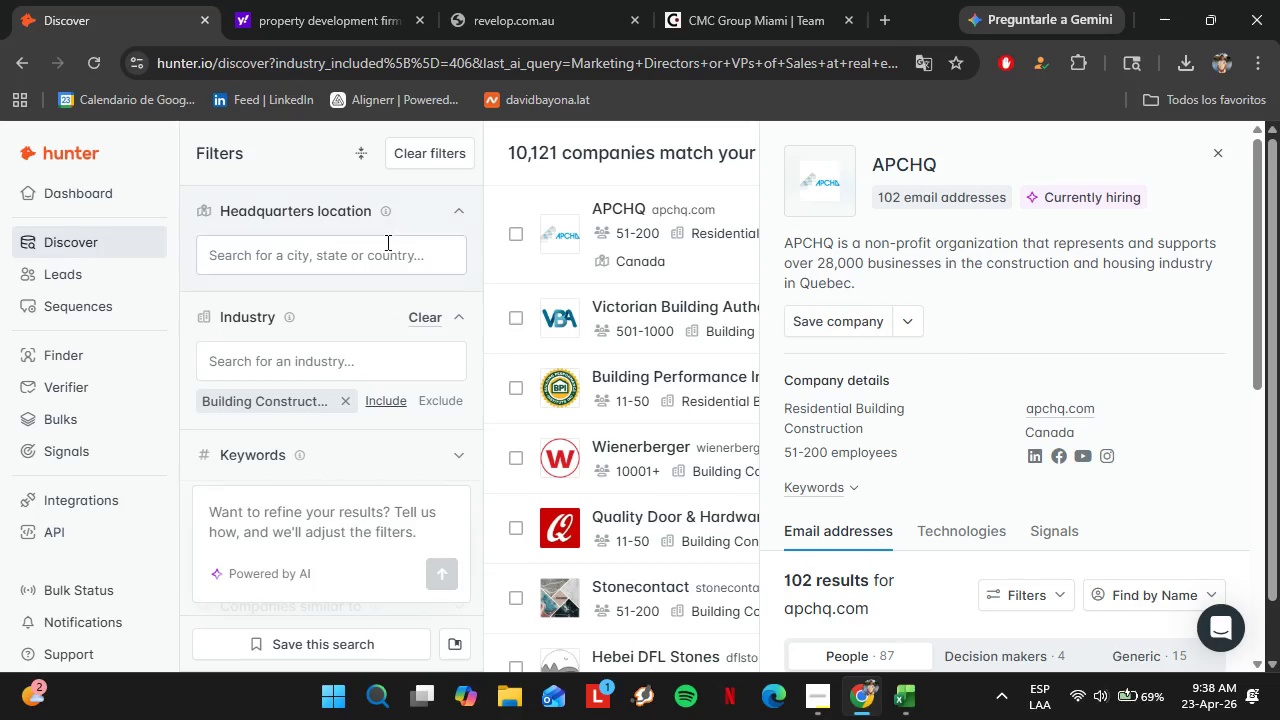 
double_click([349, 259])
 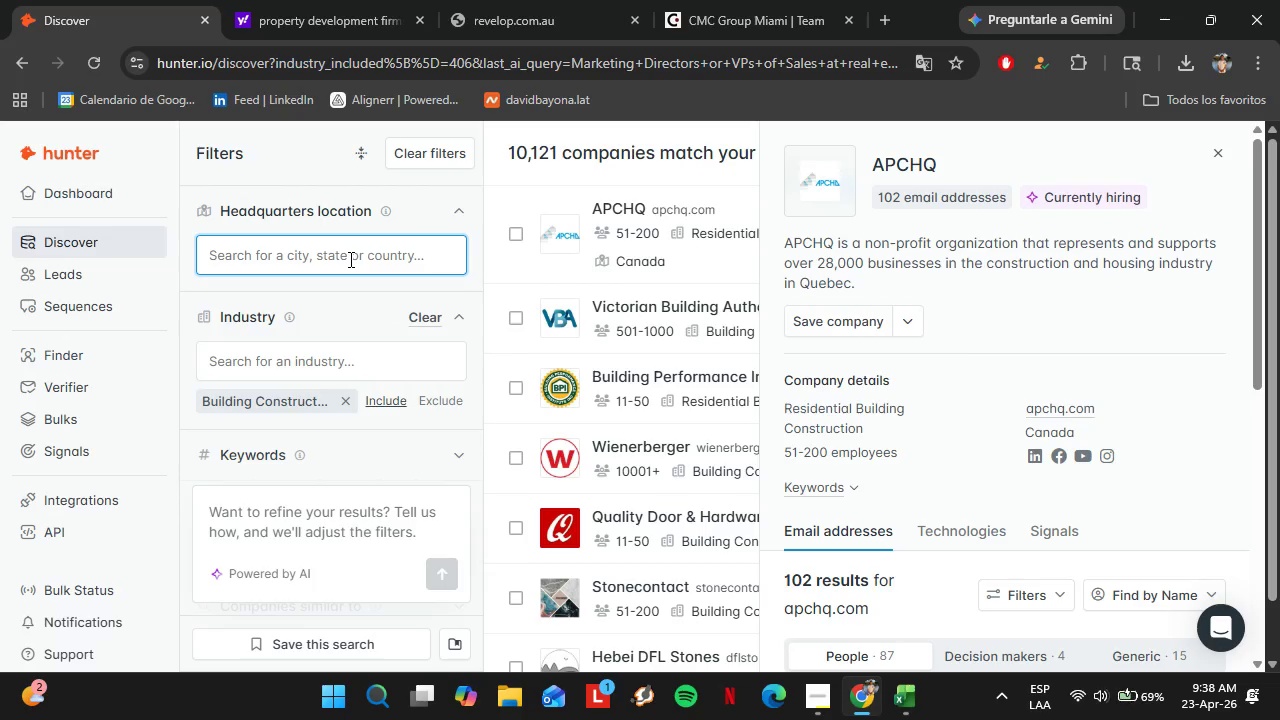 
type(United States)
 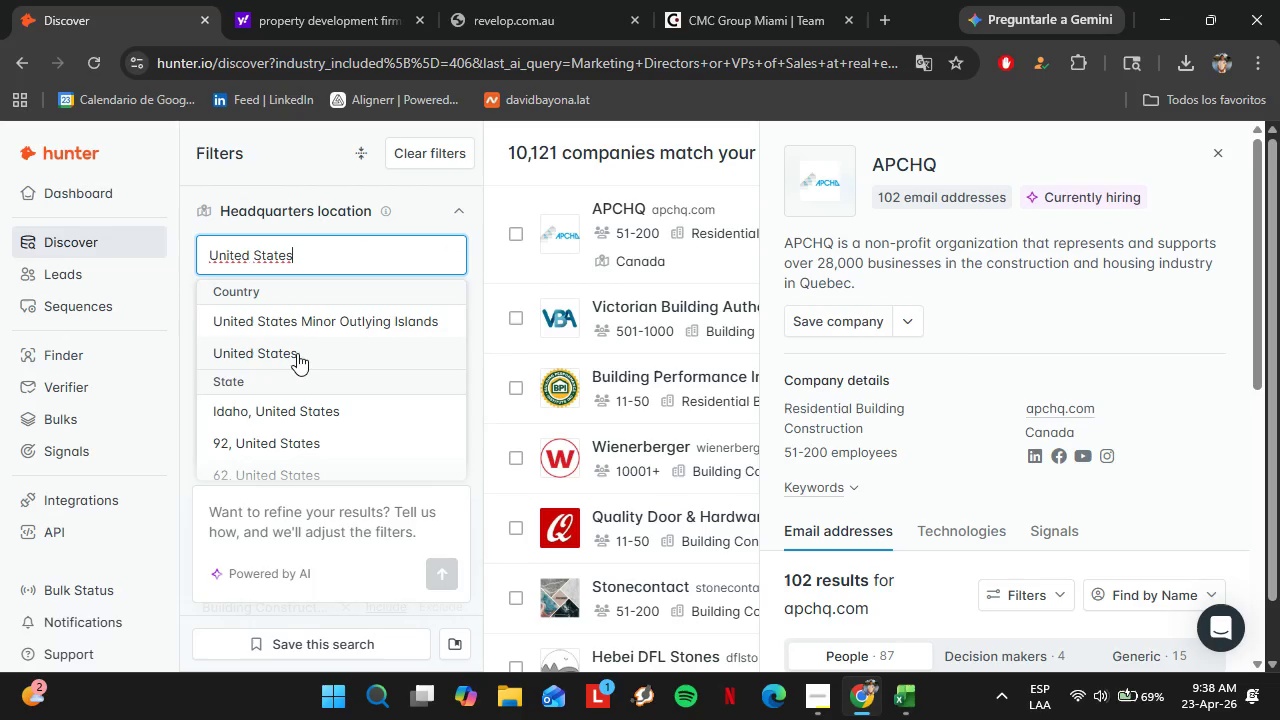 
left_click([272, 354])
 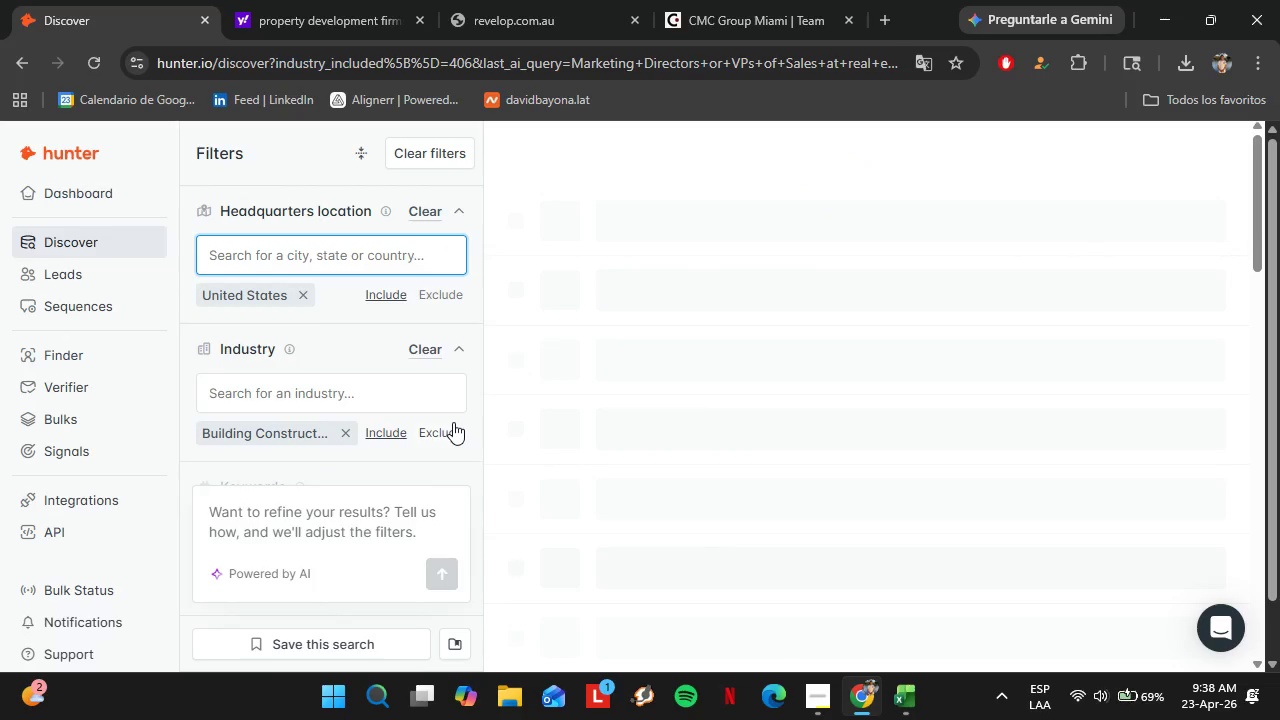 
scroll: coordinate [379, 365], scroll_direction: down, amount: 2.0
 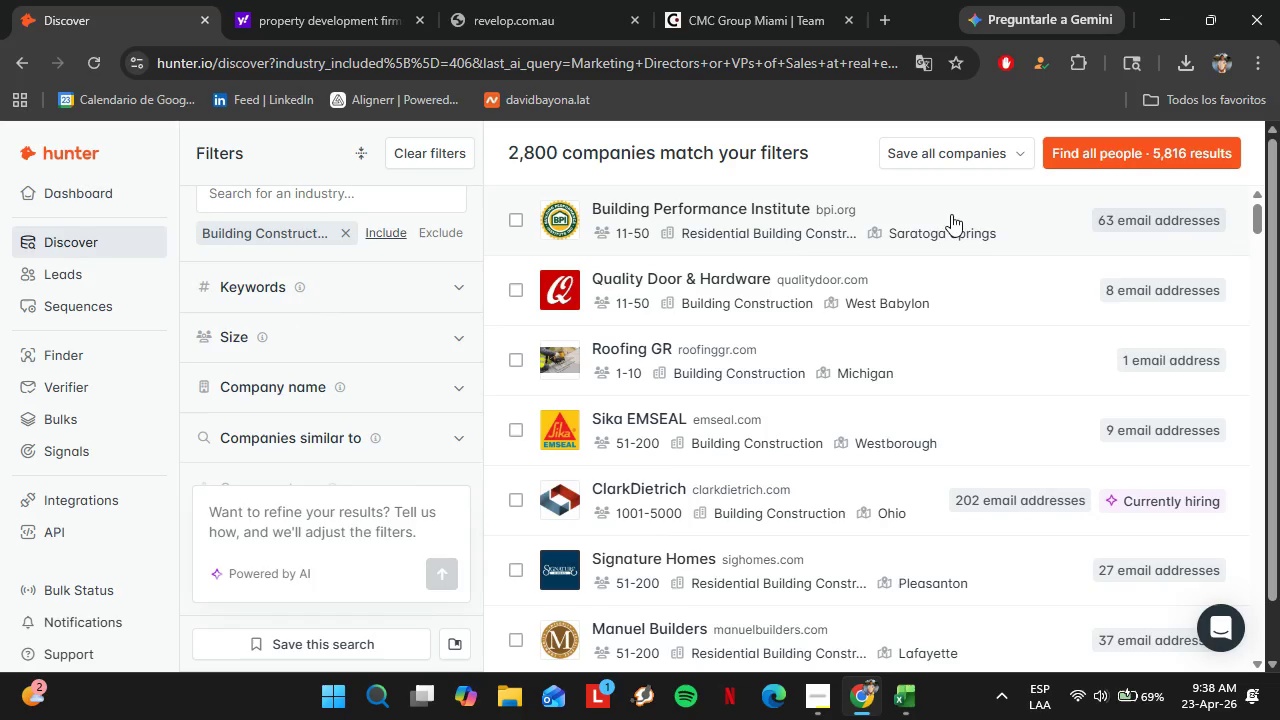 
left_click([918, 208])
 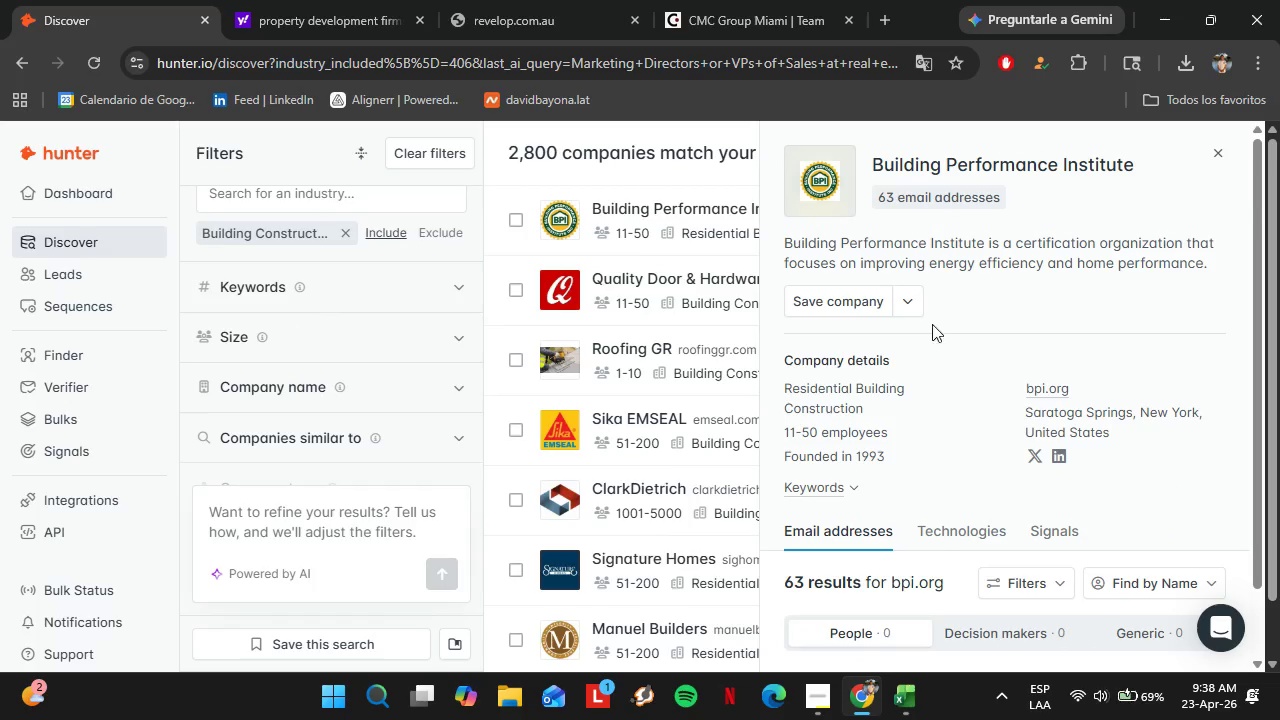 
scroll: coordinate [977, 451], scroll_direction: down, amount: 6.0
 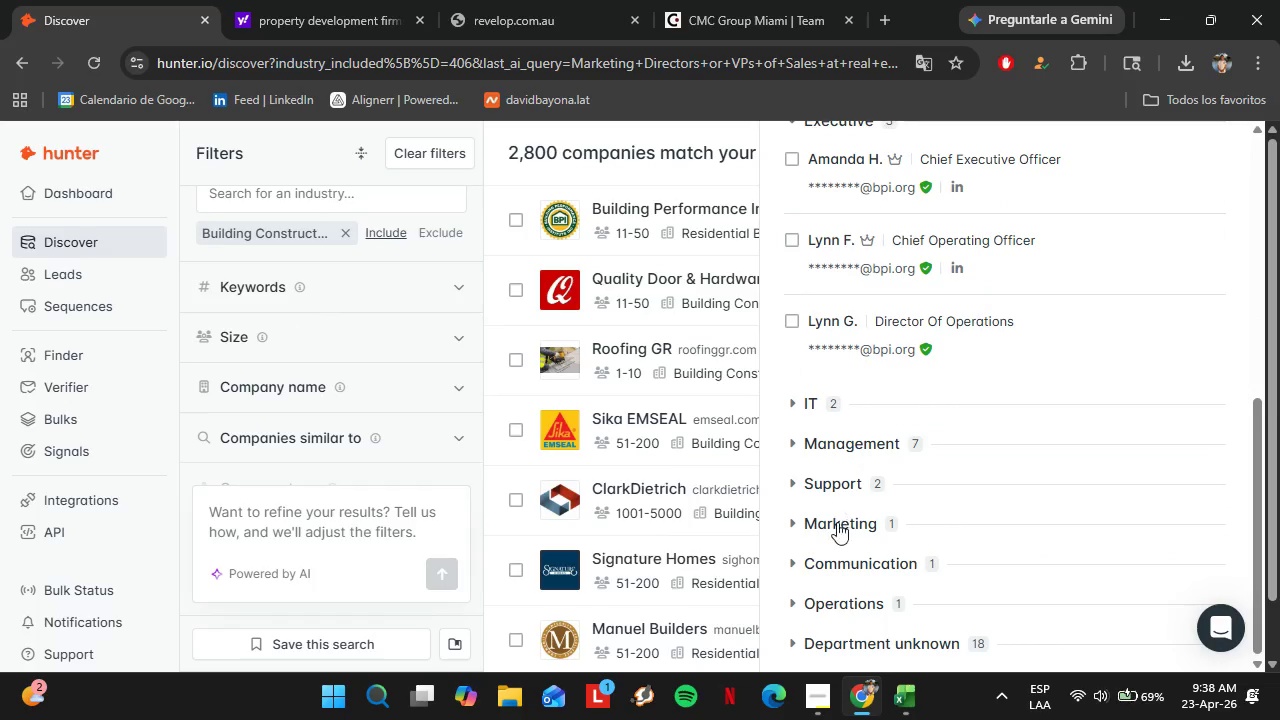 
left_click([837, 526])
 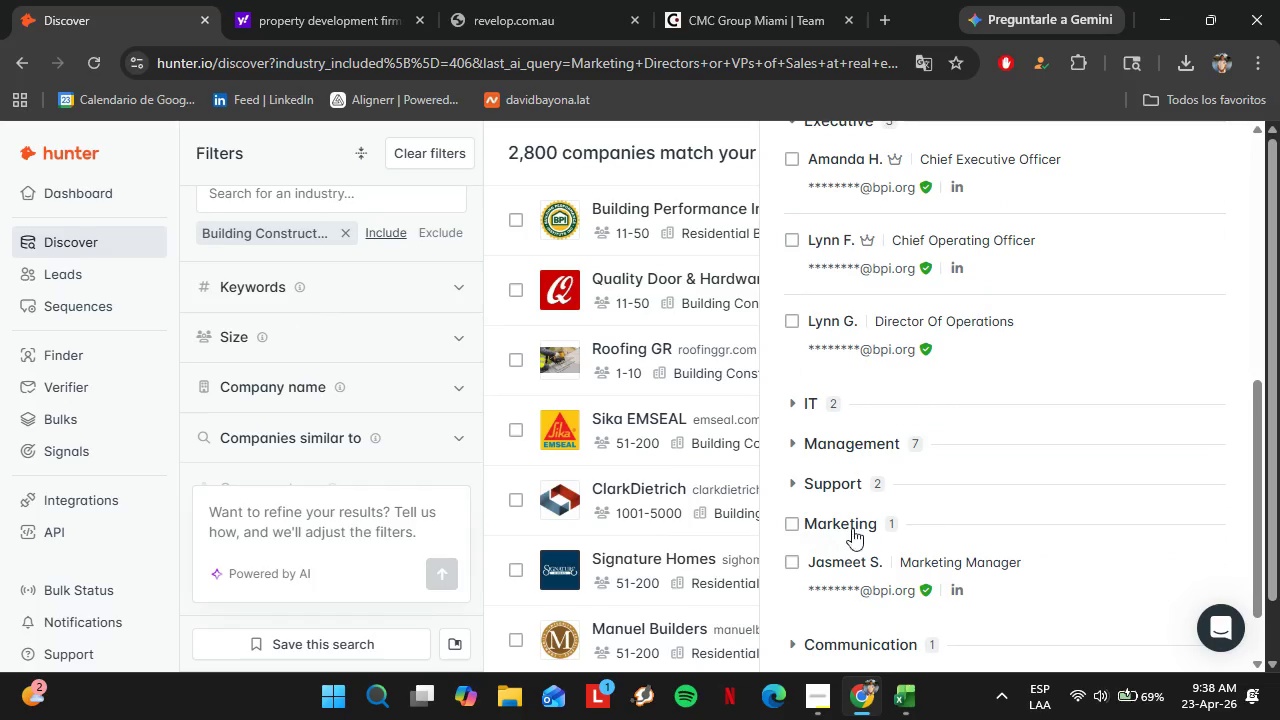 
scroll: coordinate [867, 532], scroll_direction: down, amount: 2.0
 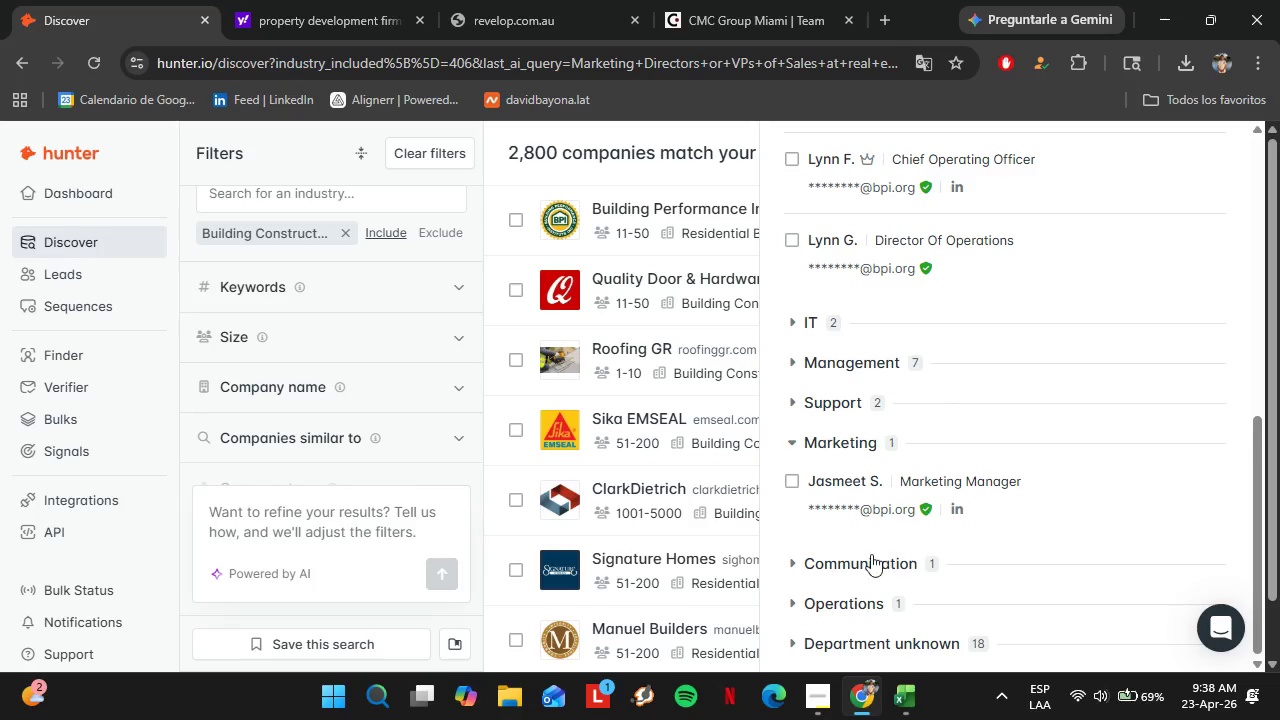 
scroll: coordinate [870, 550], scroll_direction: up, amount: 2.0
 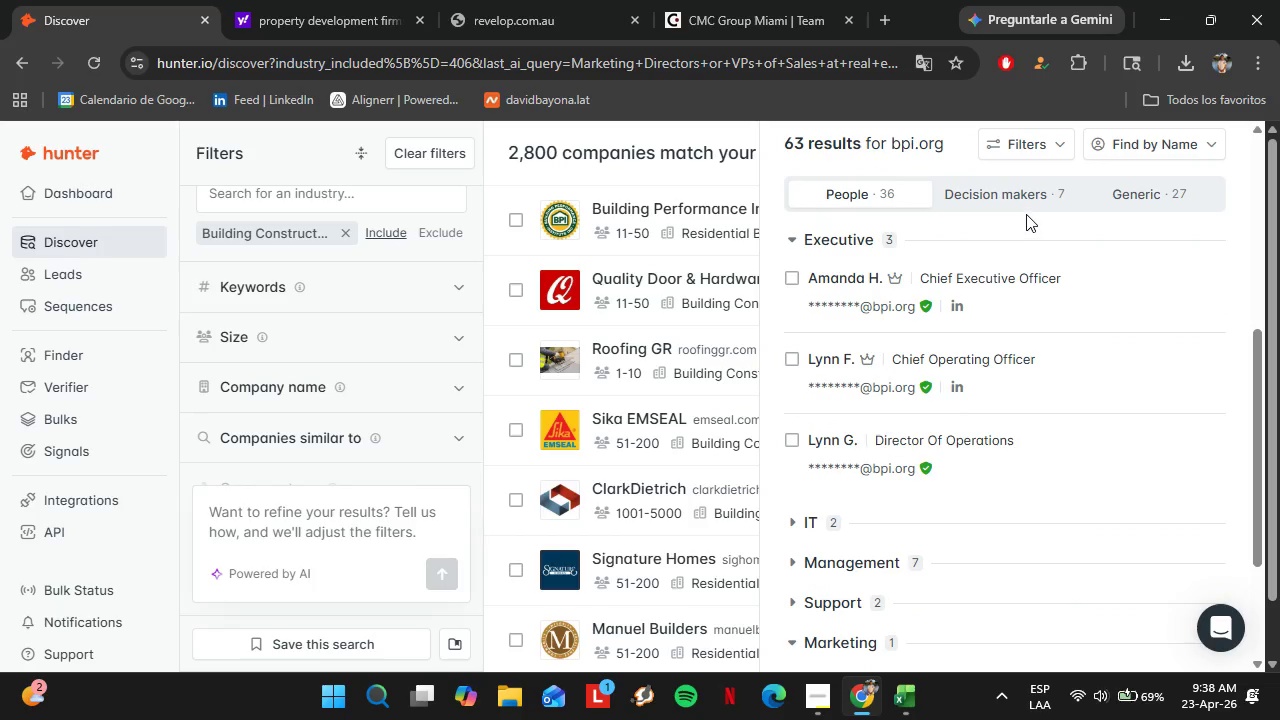 
left_click([998, 198])
 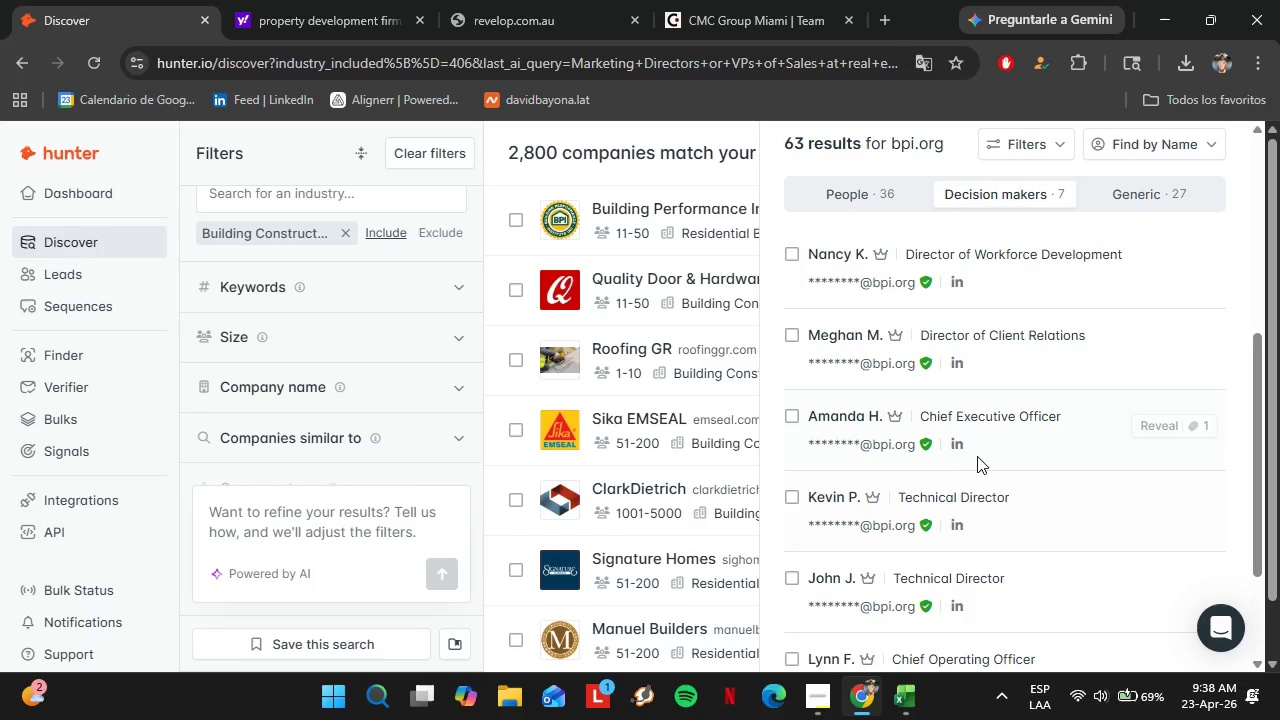 
wait(5.06)
 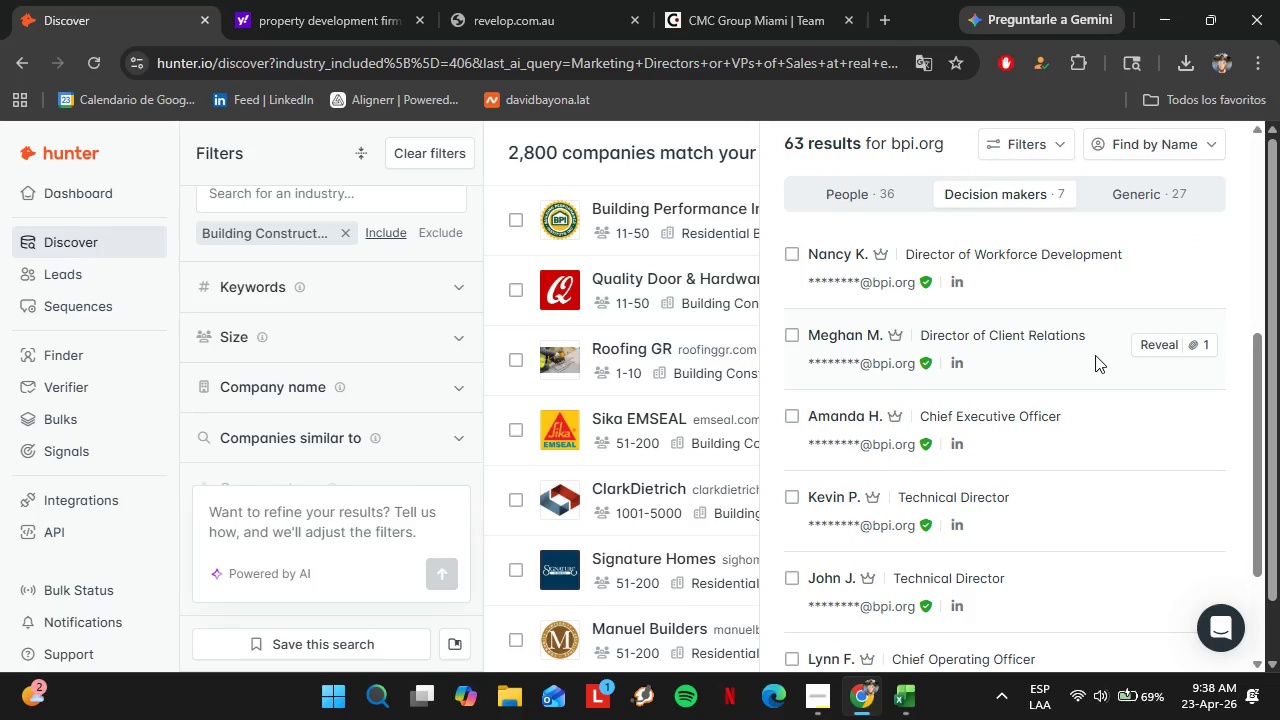 
left_click([823, 701])